 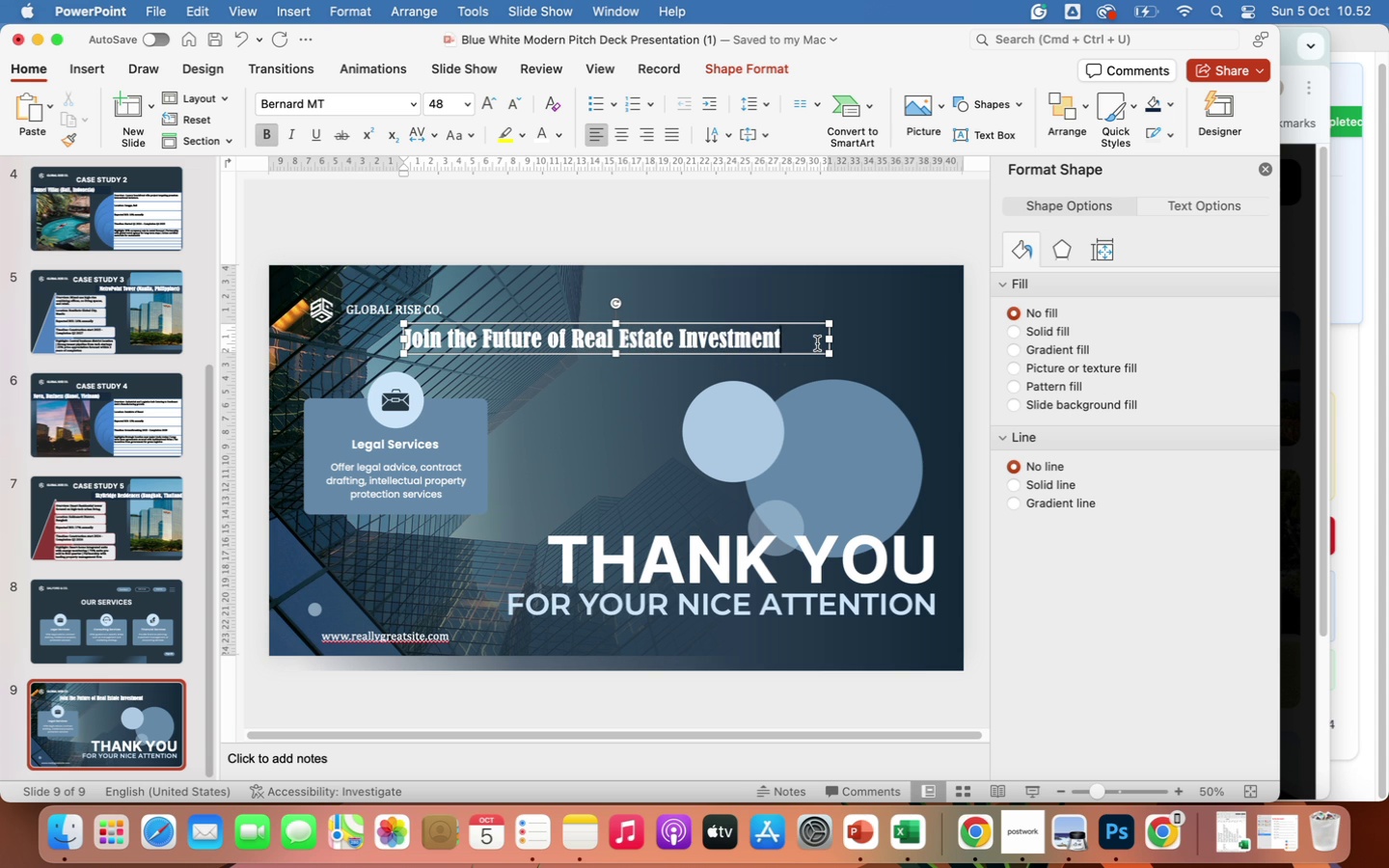 
key(Shift+ShiftLeft)
 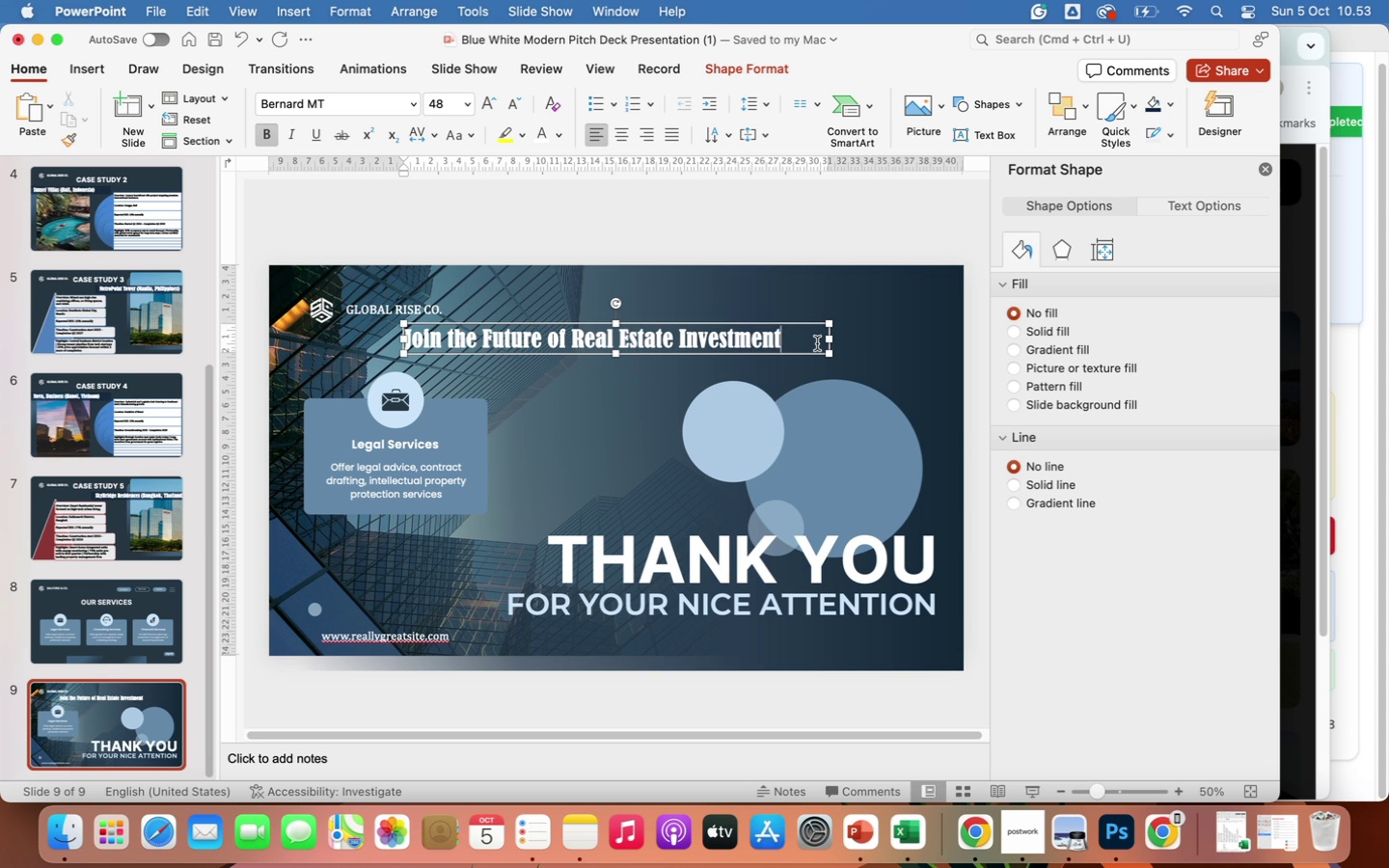 
key(Shift+1)
 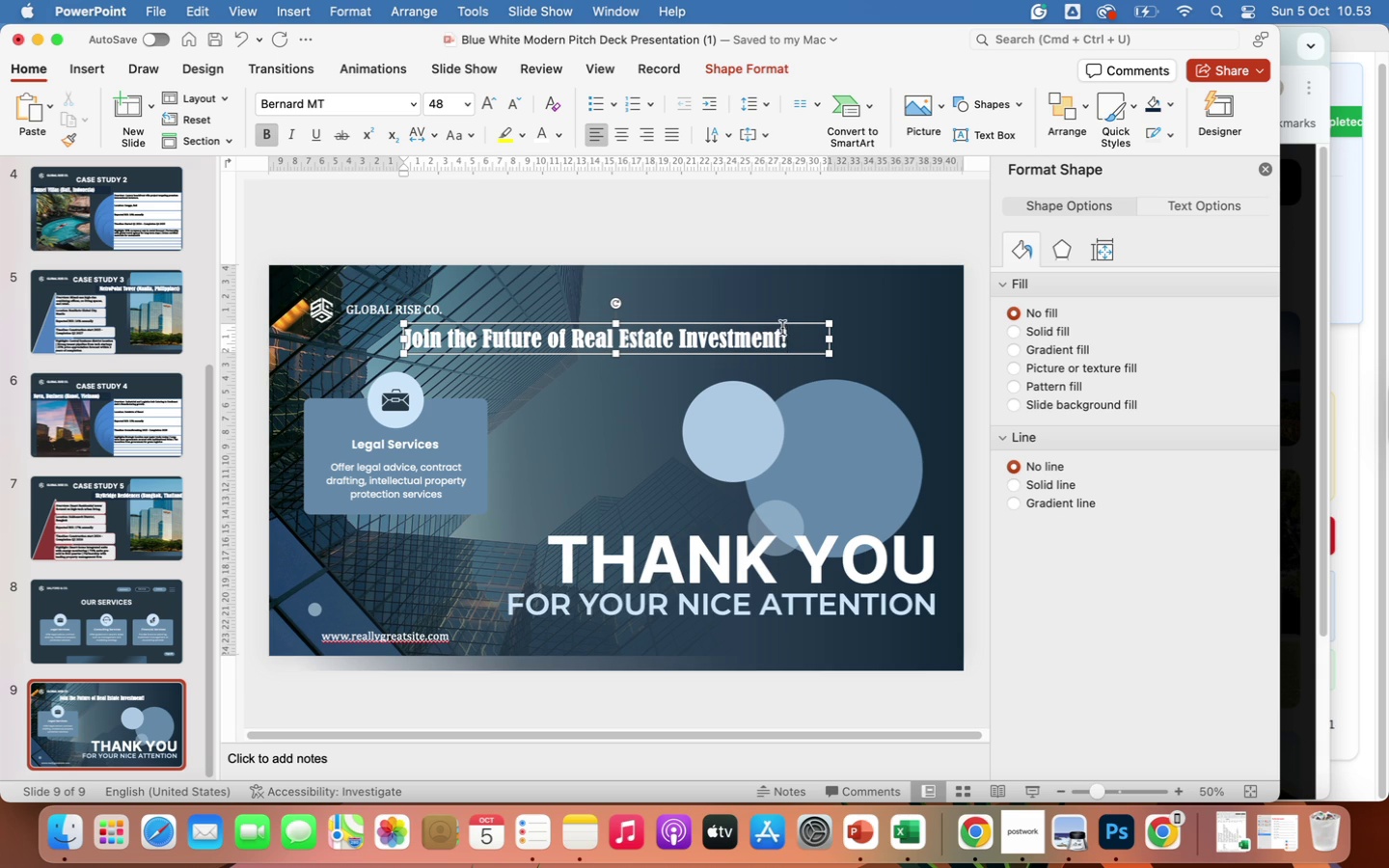 
left_click([797, 323])
 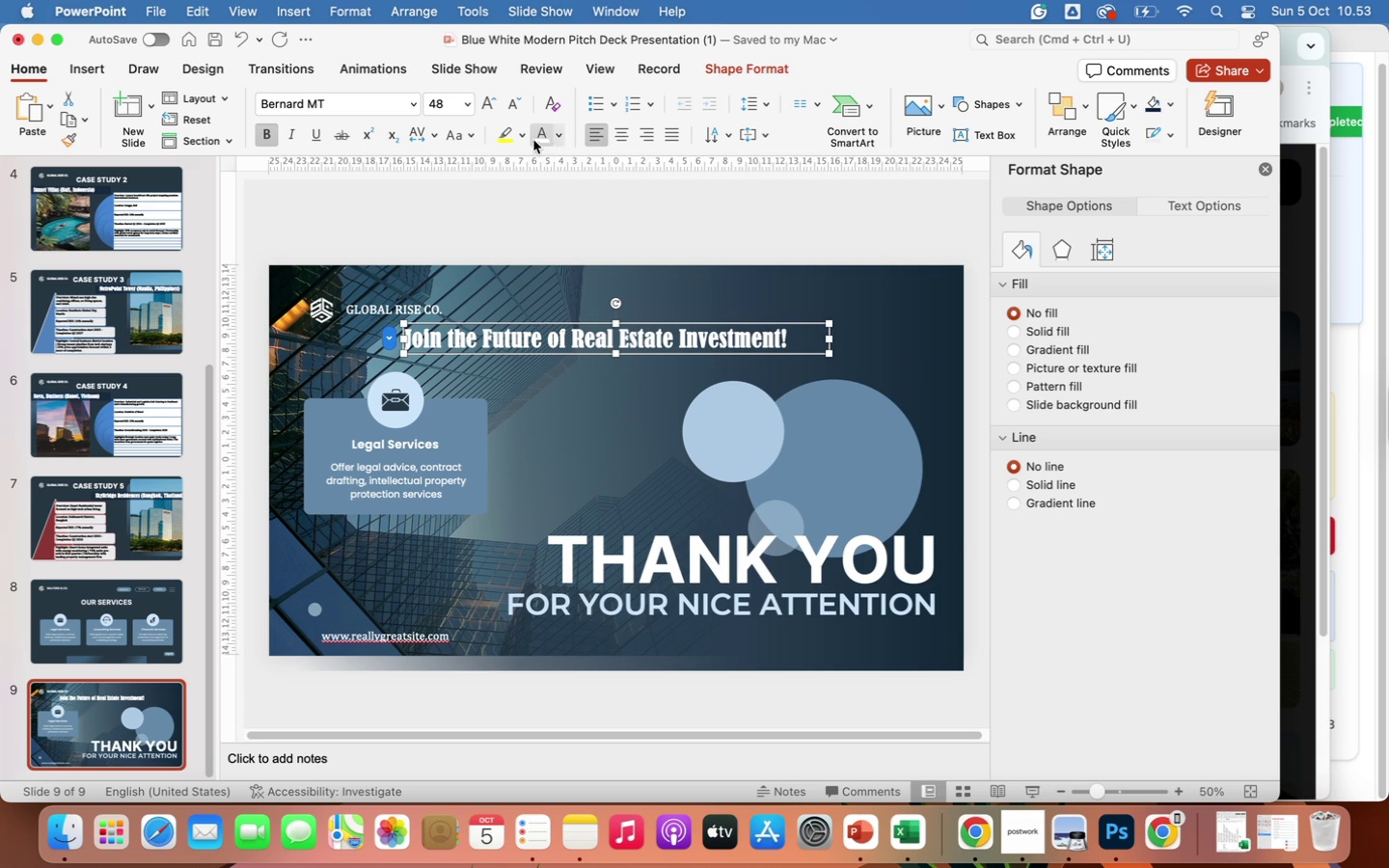 
left_click([559, 132])
 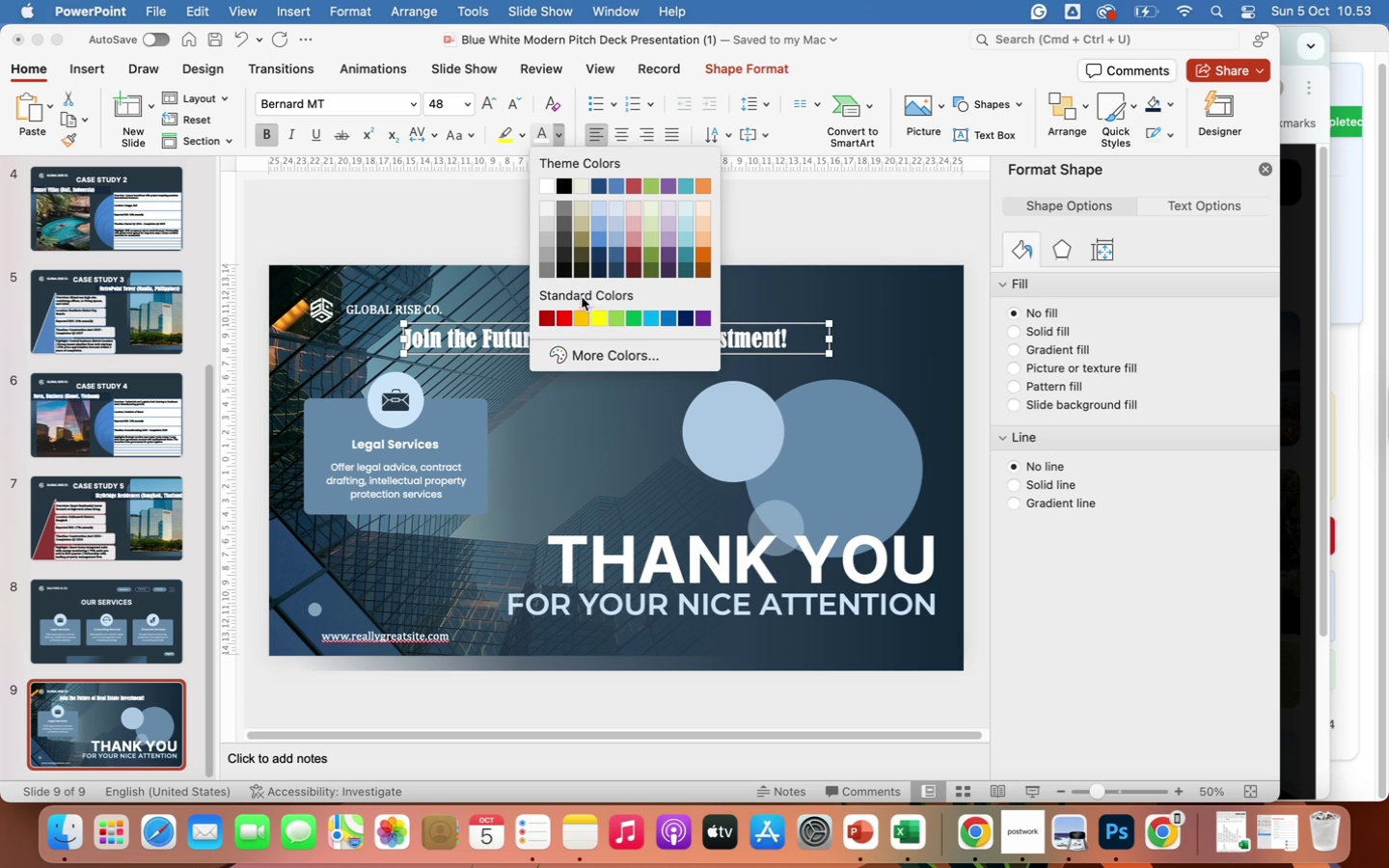 
left_click([585, 316])
 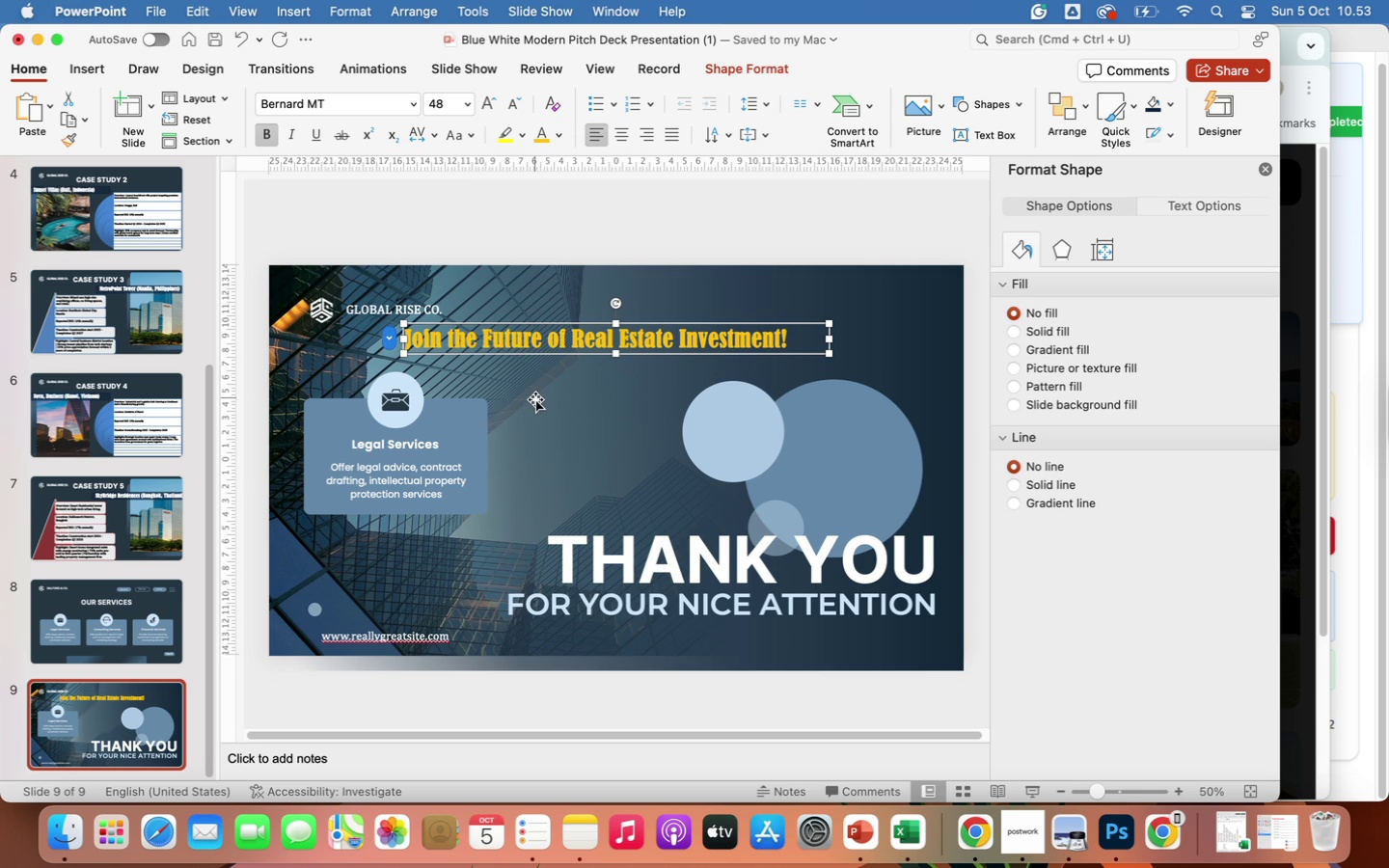 
wait(12.8)
 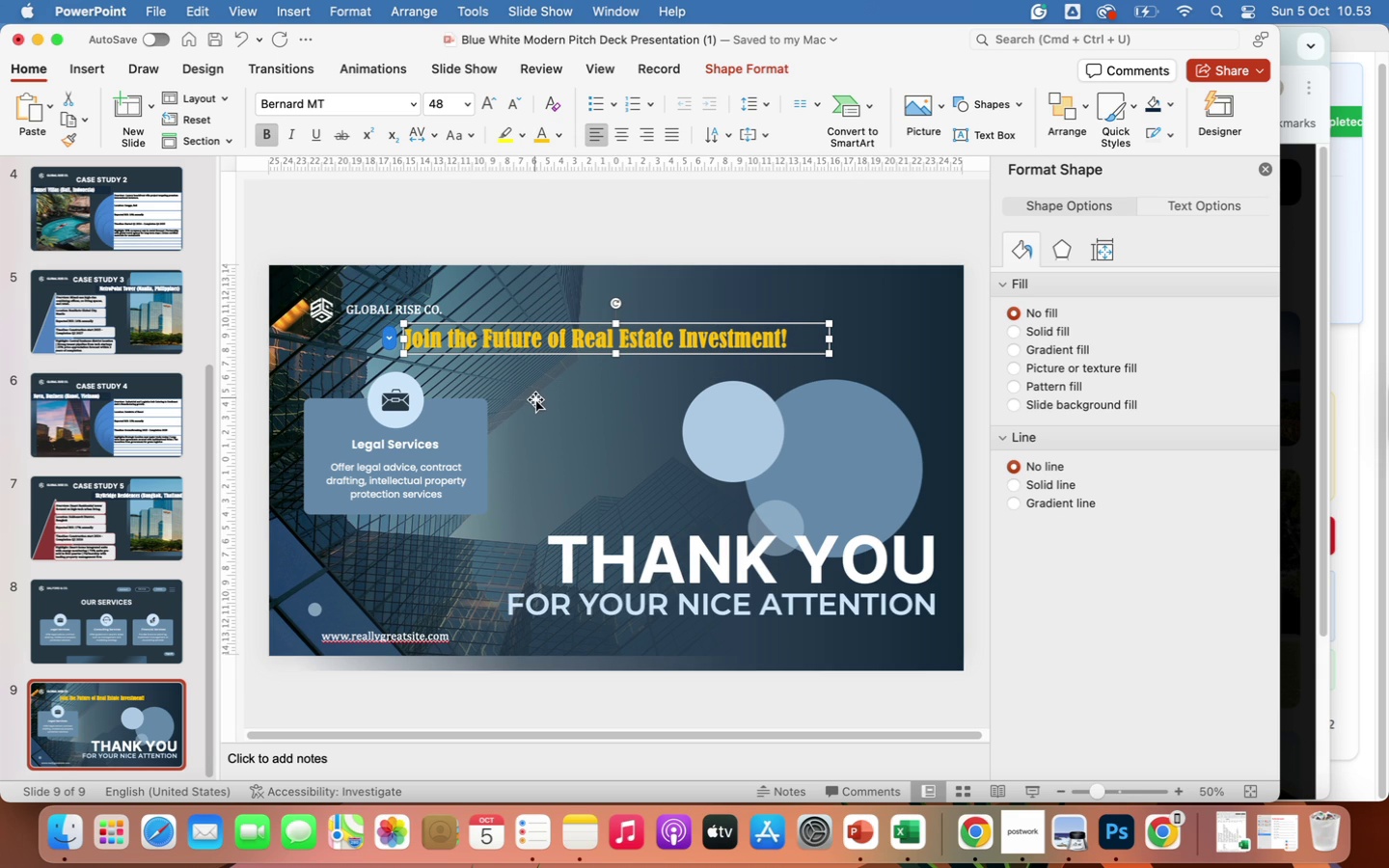 
left_click([612, 604])
 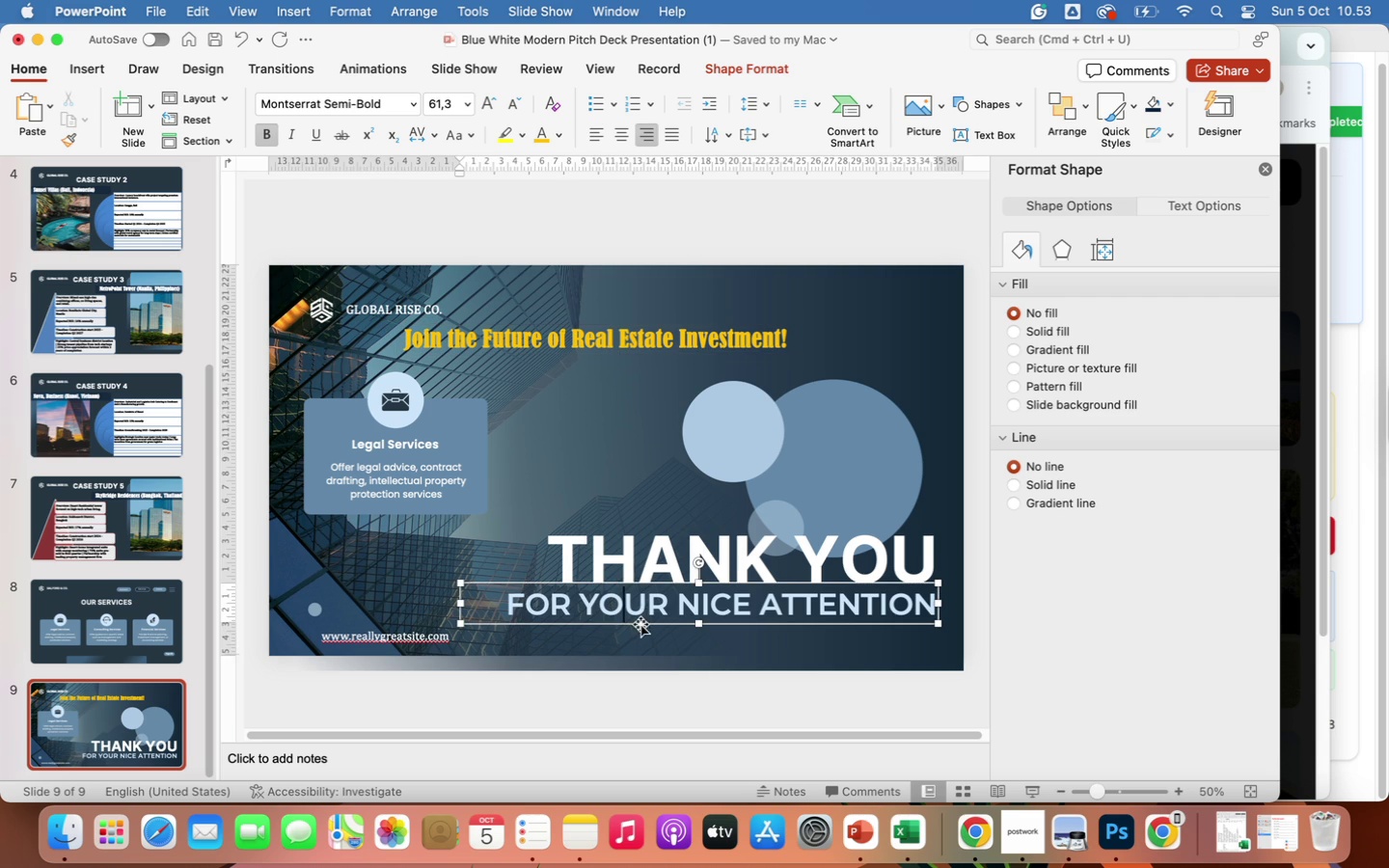 
left_click([638, 627])
 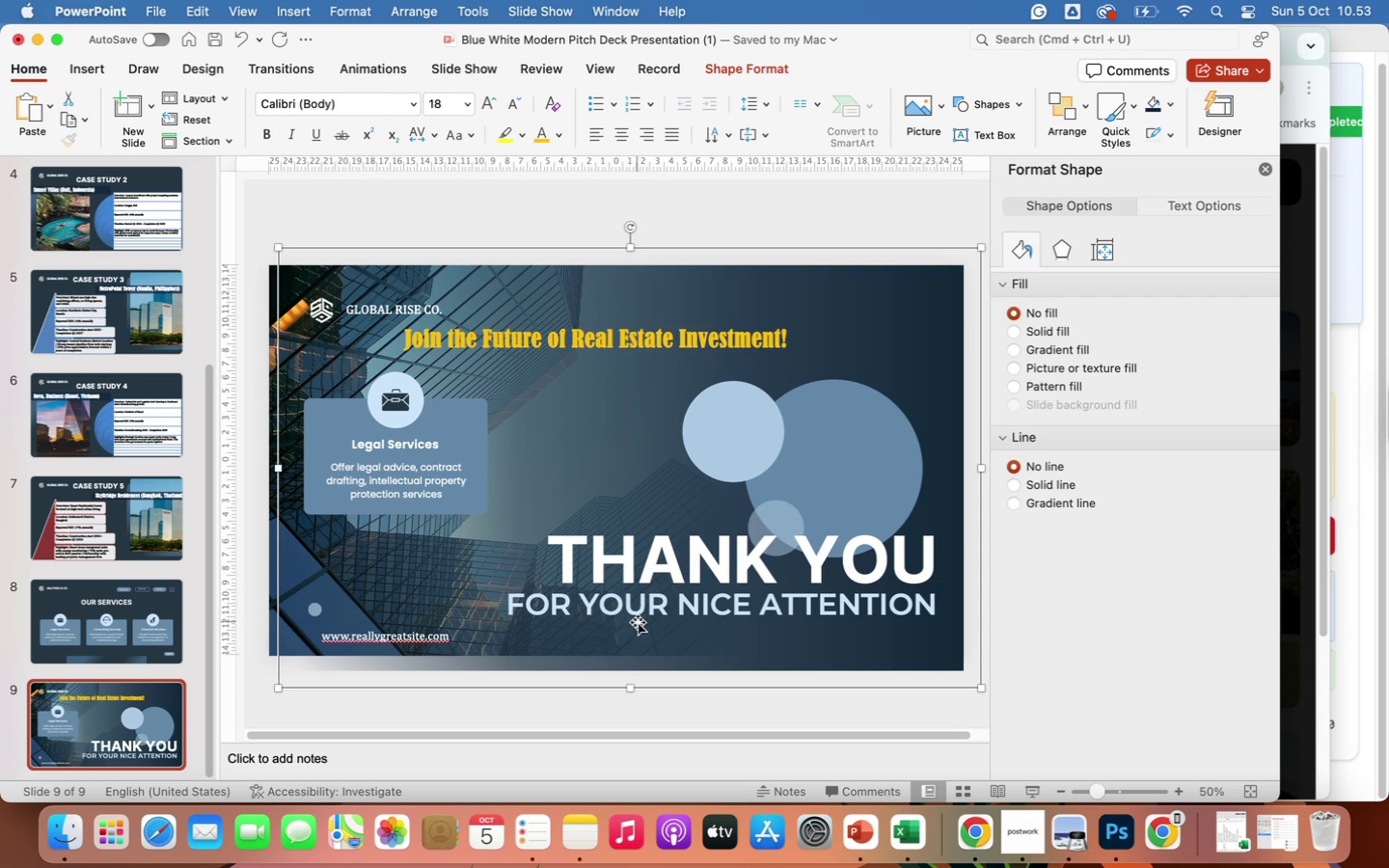 
left_click([635, 609])
 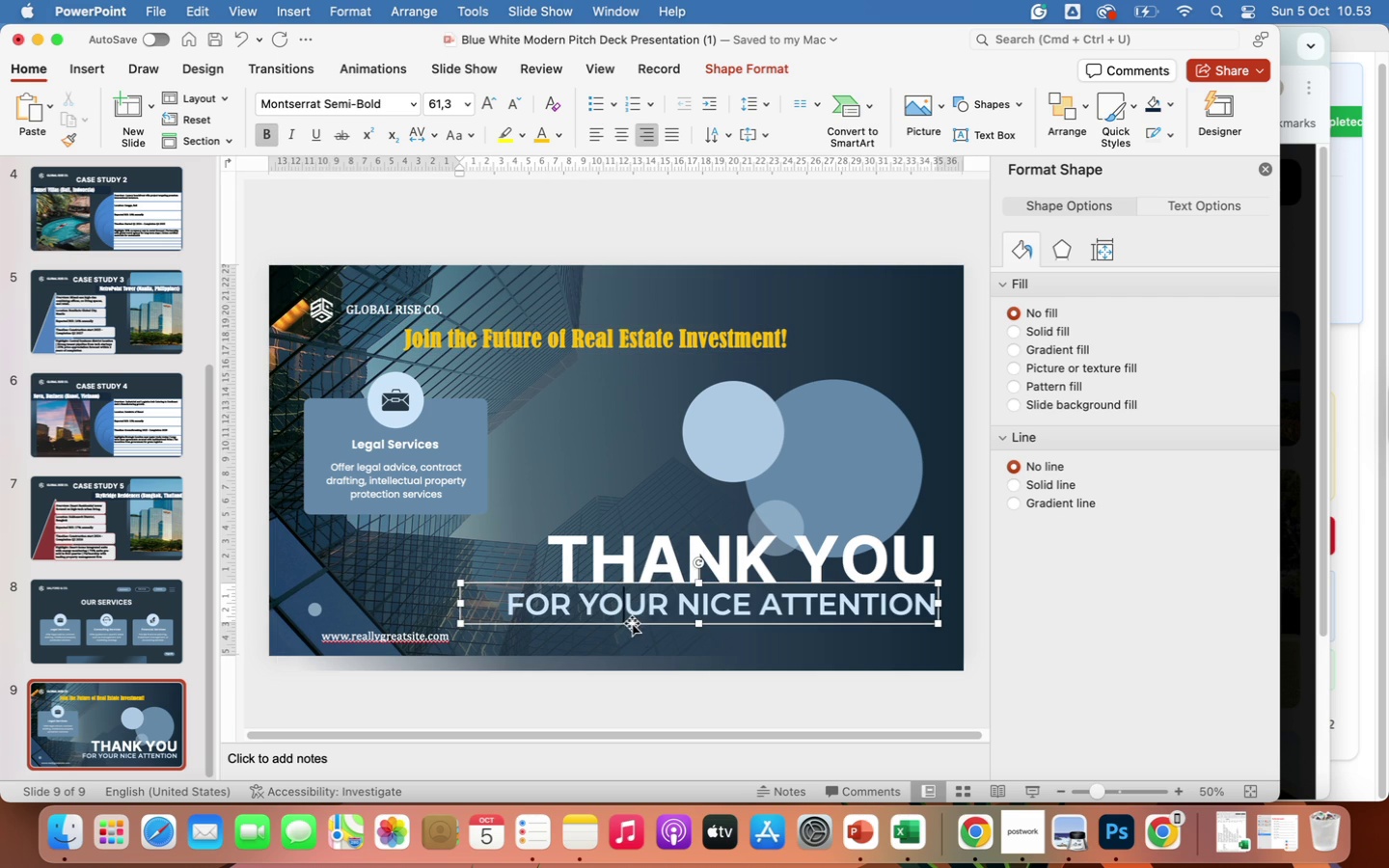 
left_click([633, 619])
 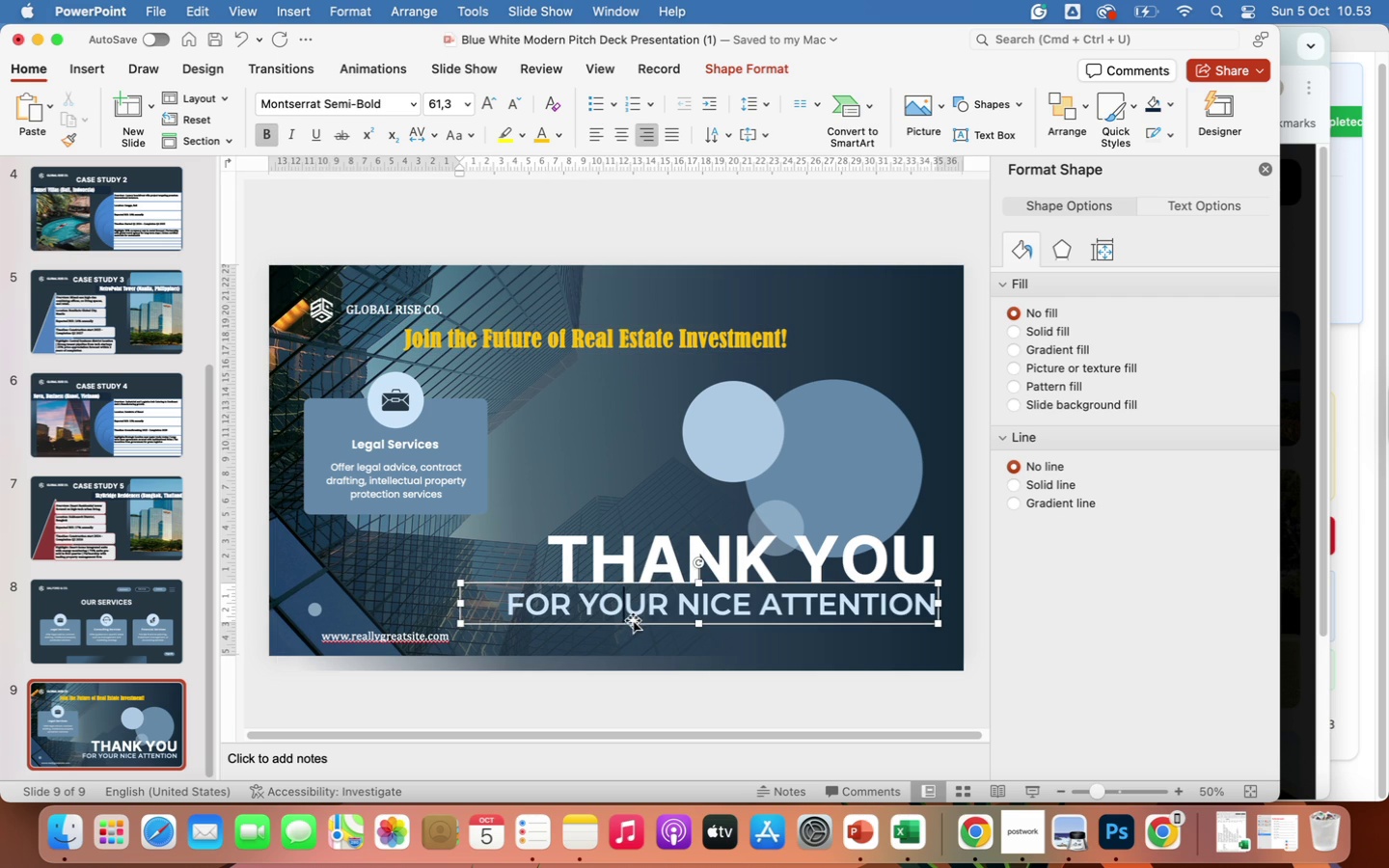 
left_click([633, 623])
 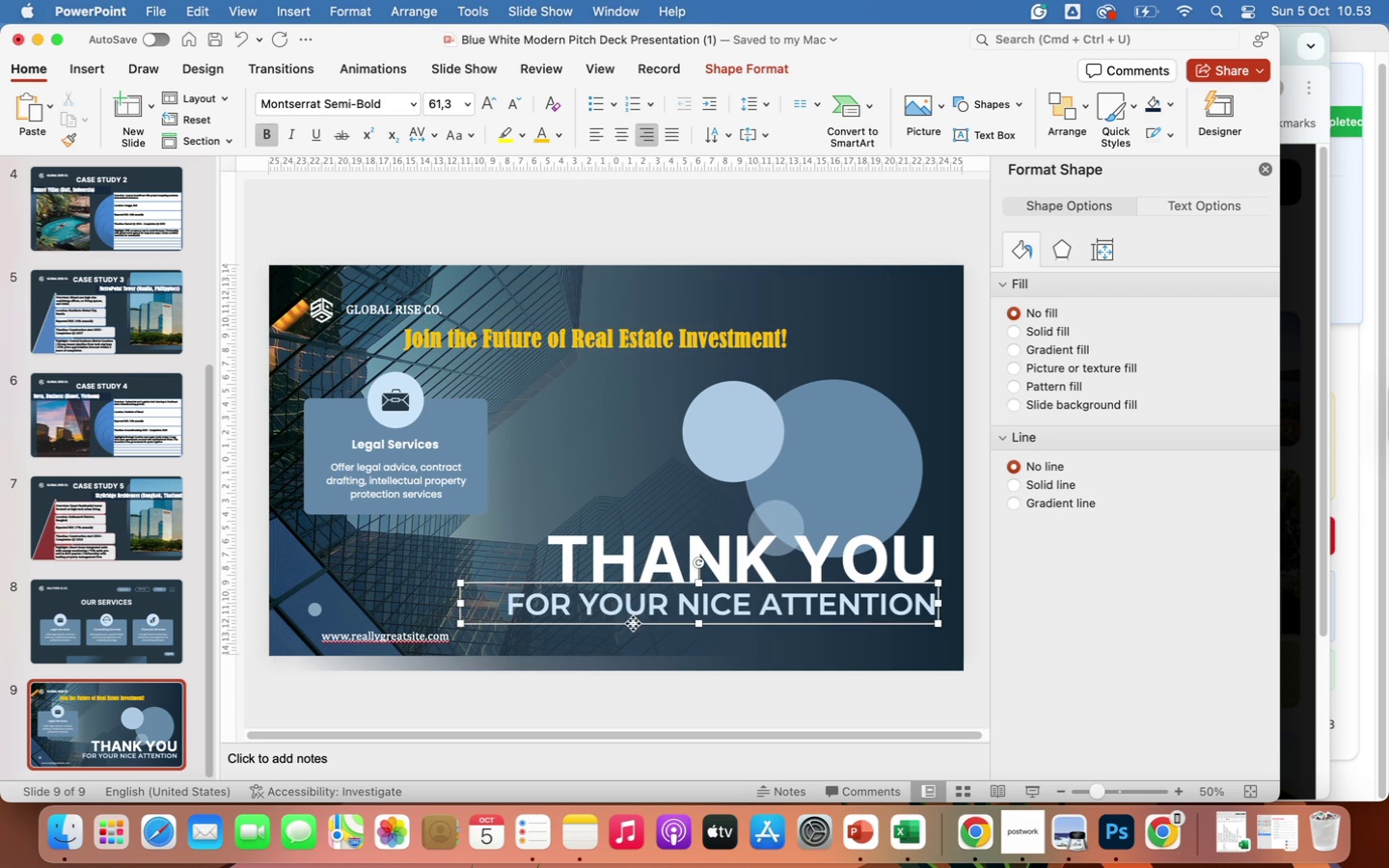 
right_click([633, 623])
 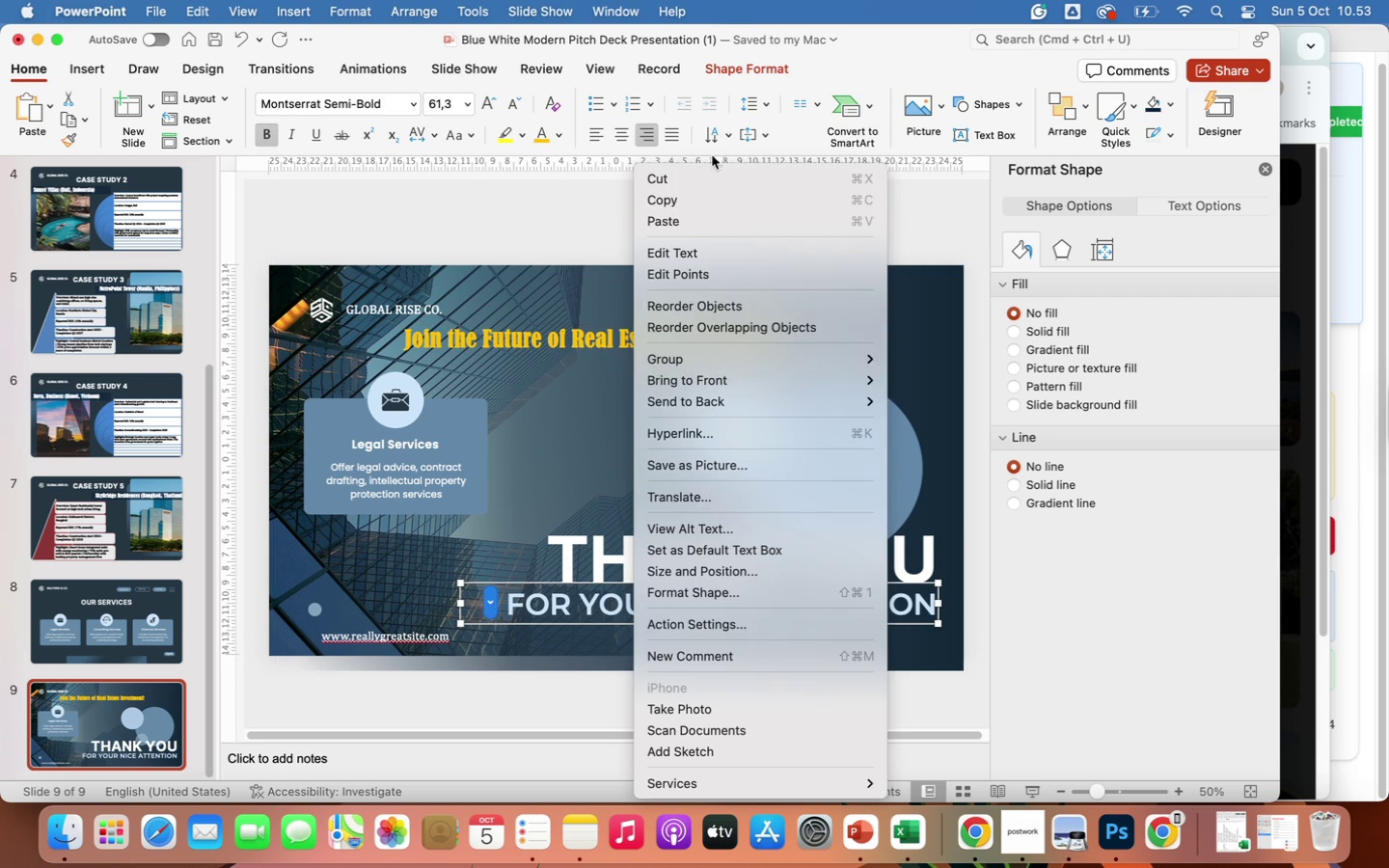 
left_click([686, 196])
 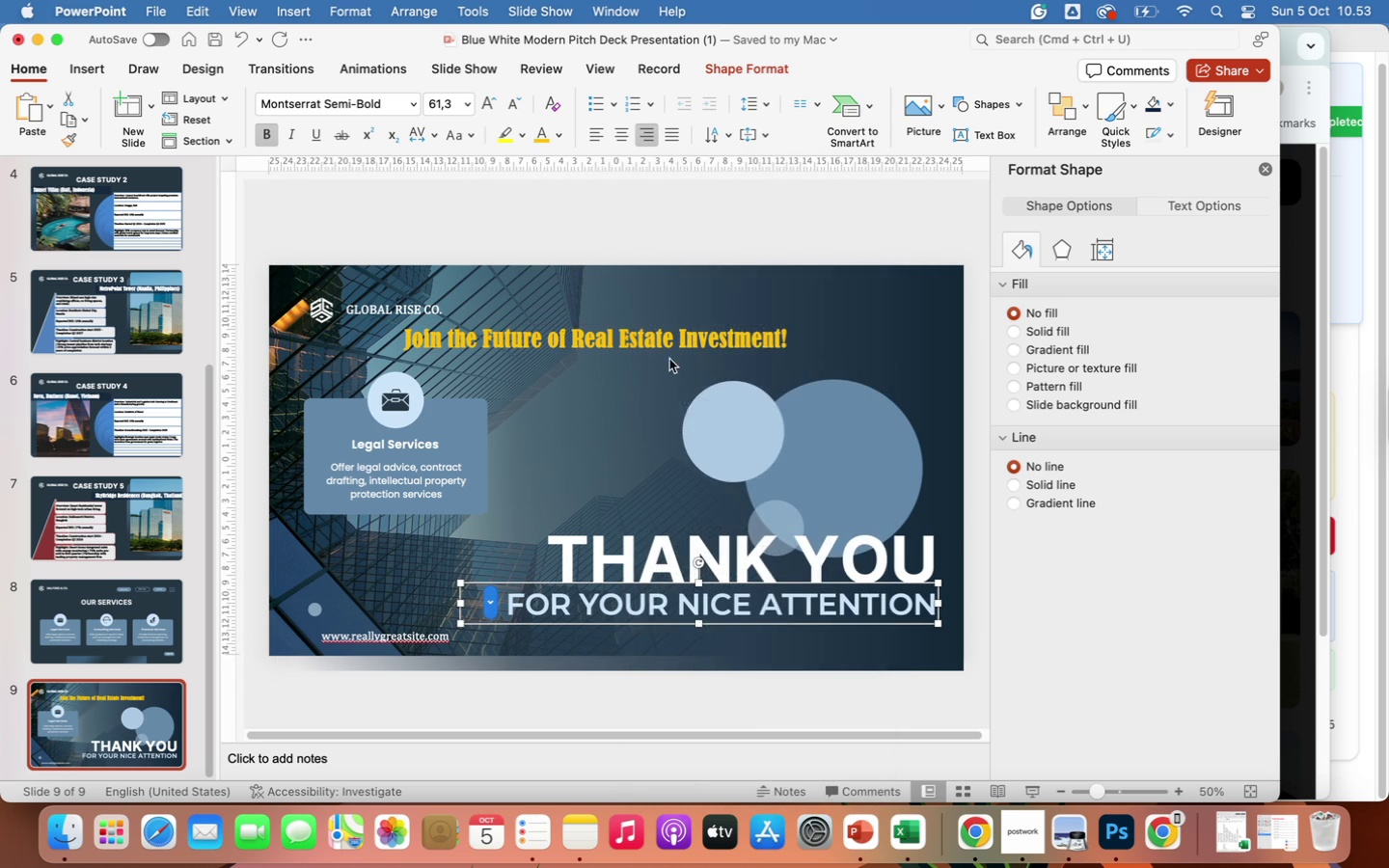 
left_click([690, 402])
 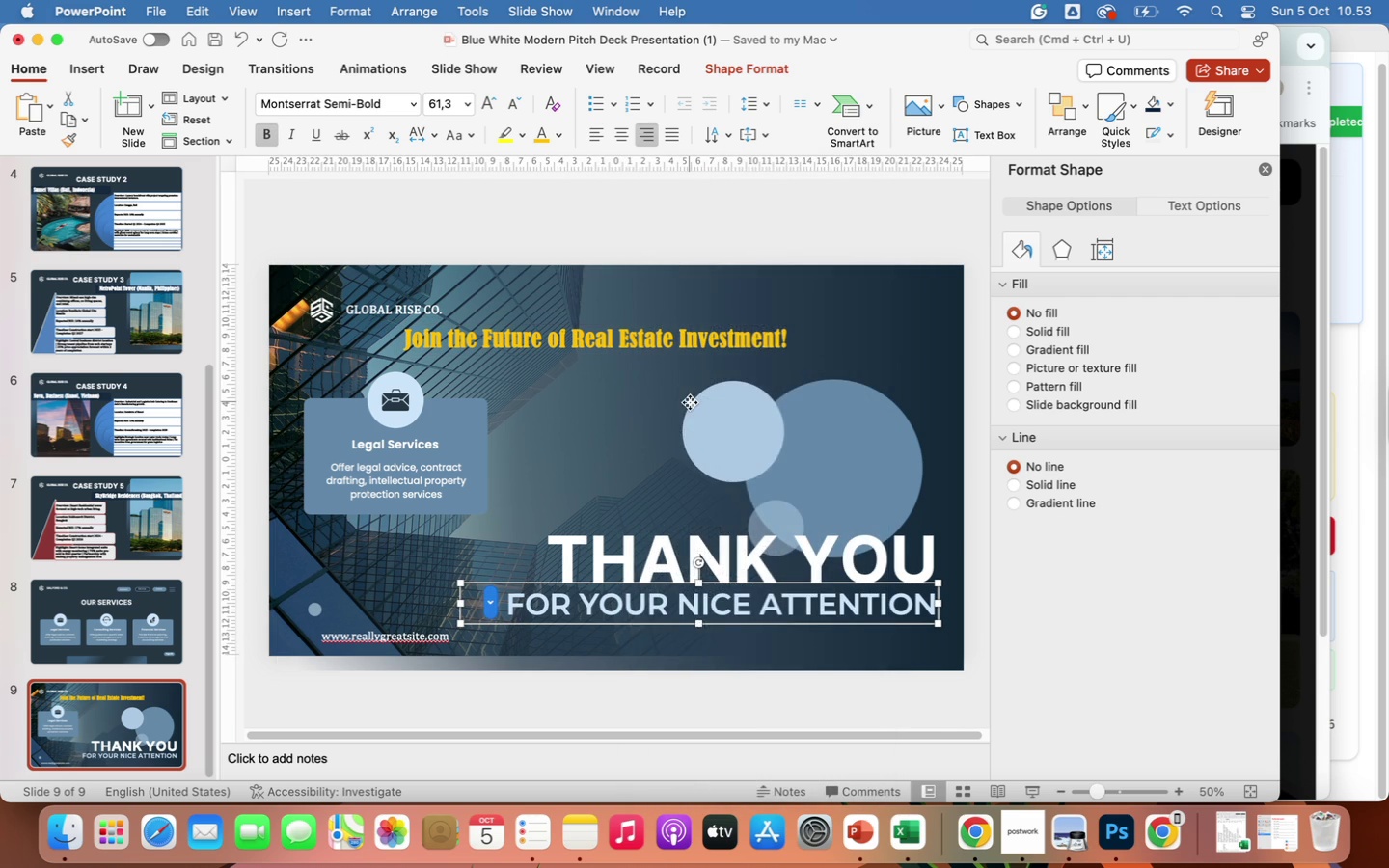 
right_click([690, 402])
 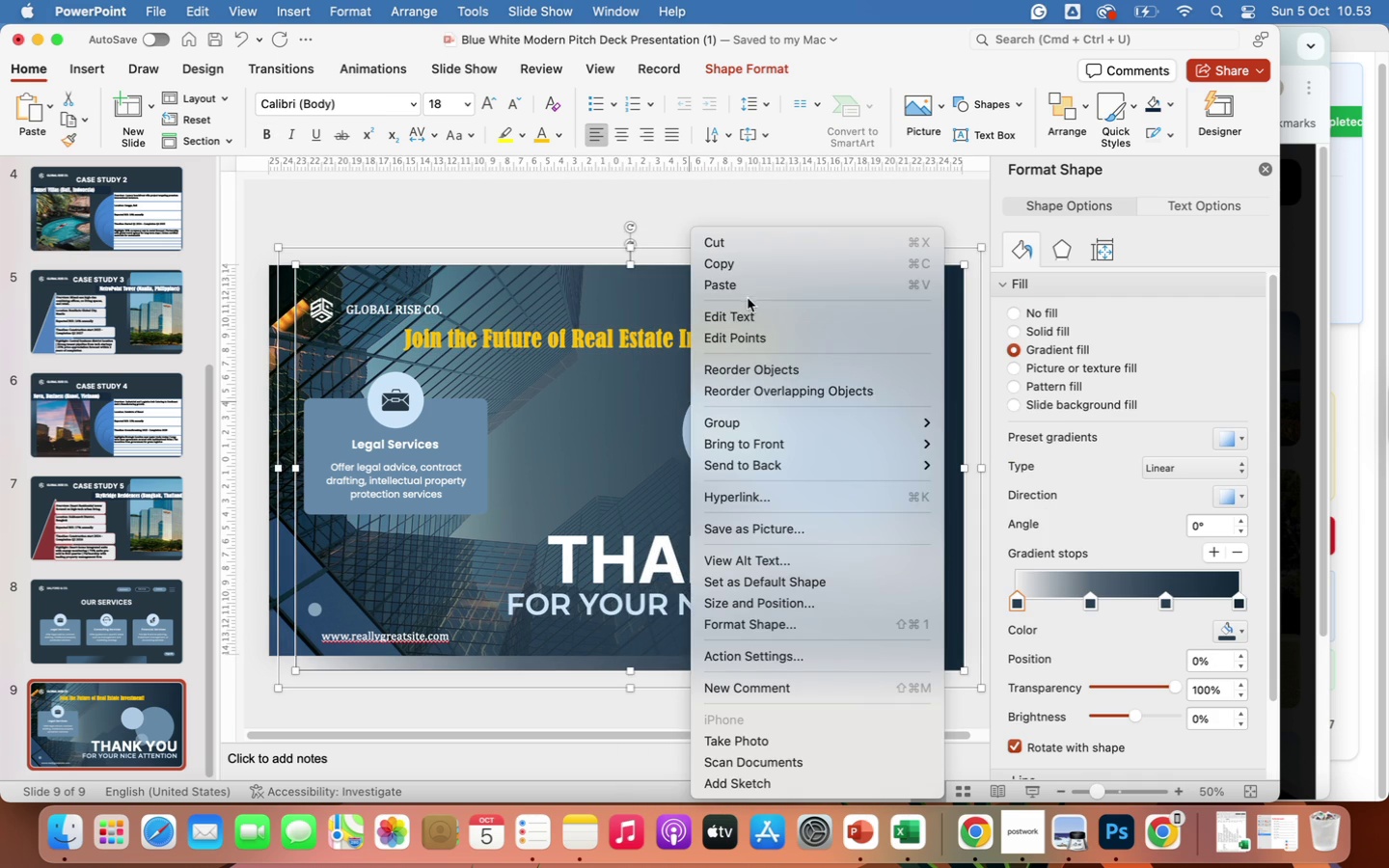 
left_click([747, 292])